 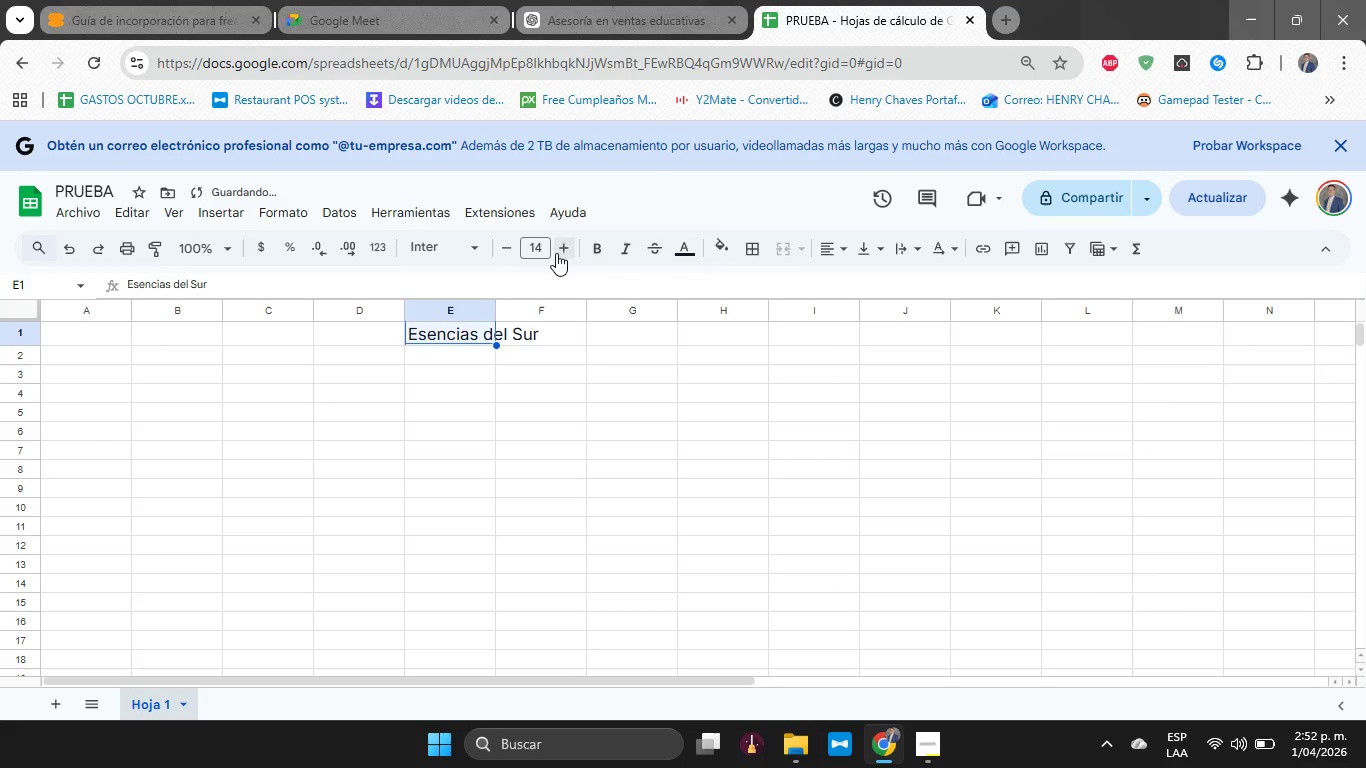 
triple_click([556, 253])
 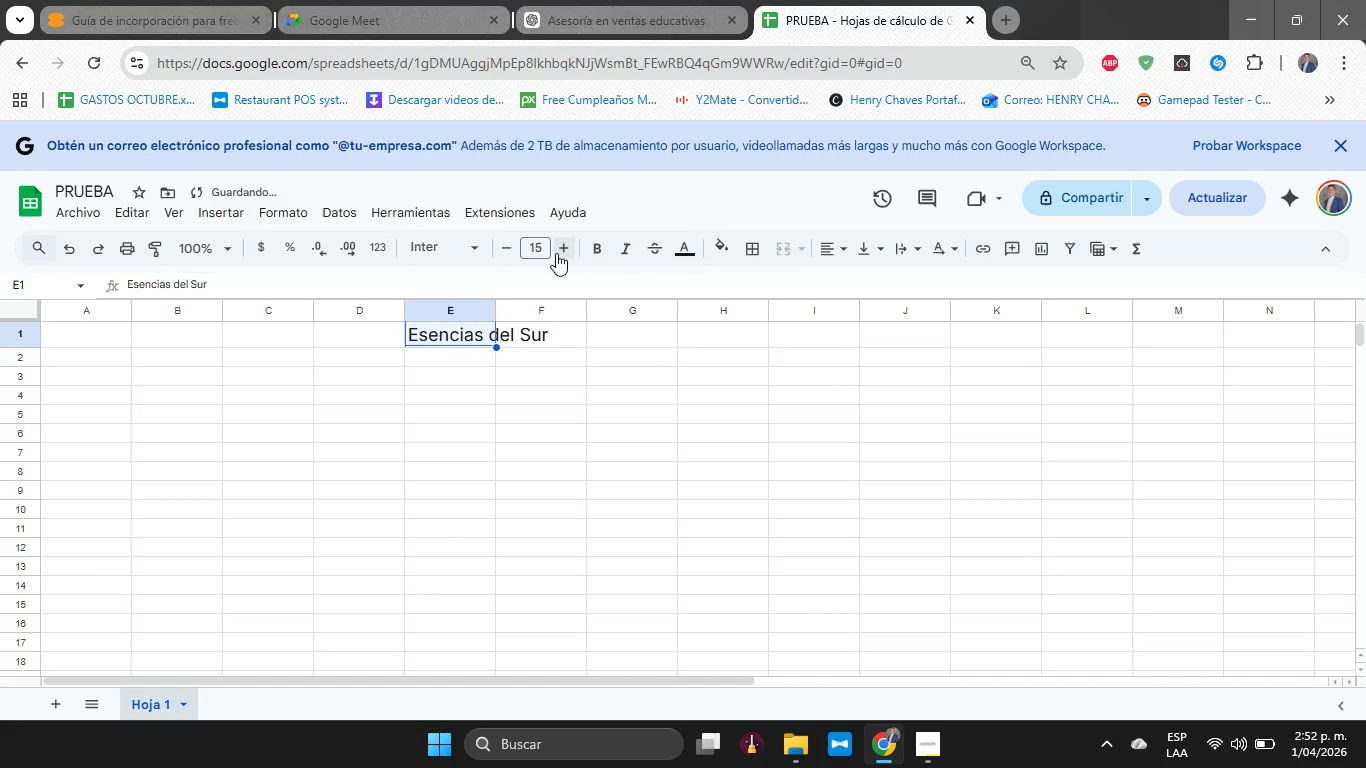 
triple_click([556, 253])
 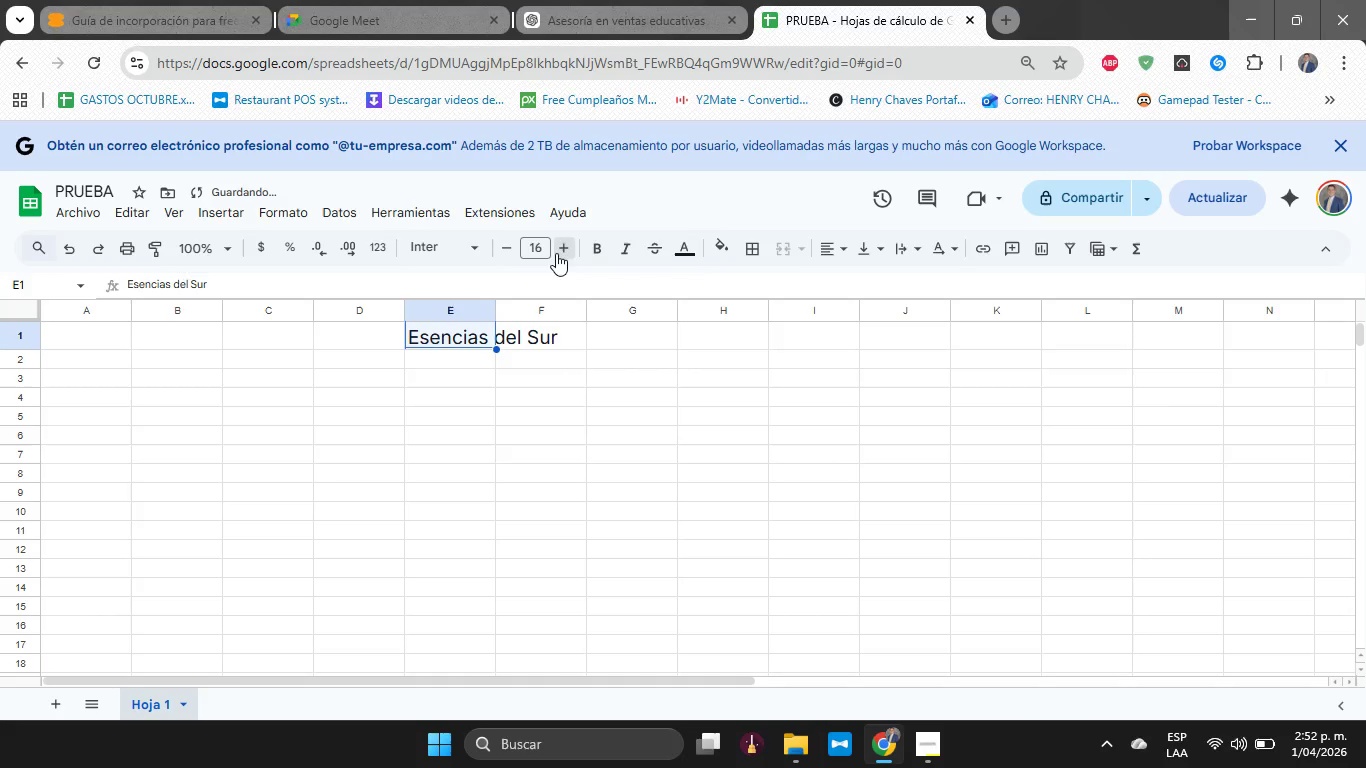 
triple_click([556, 253])
 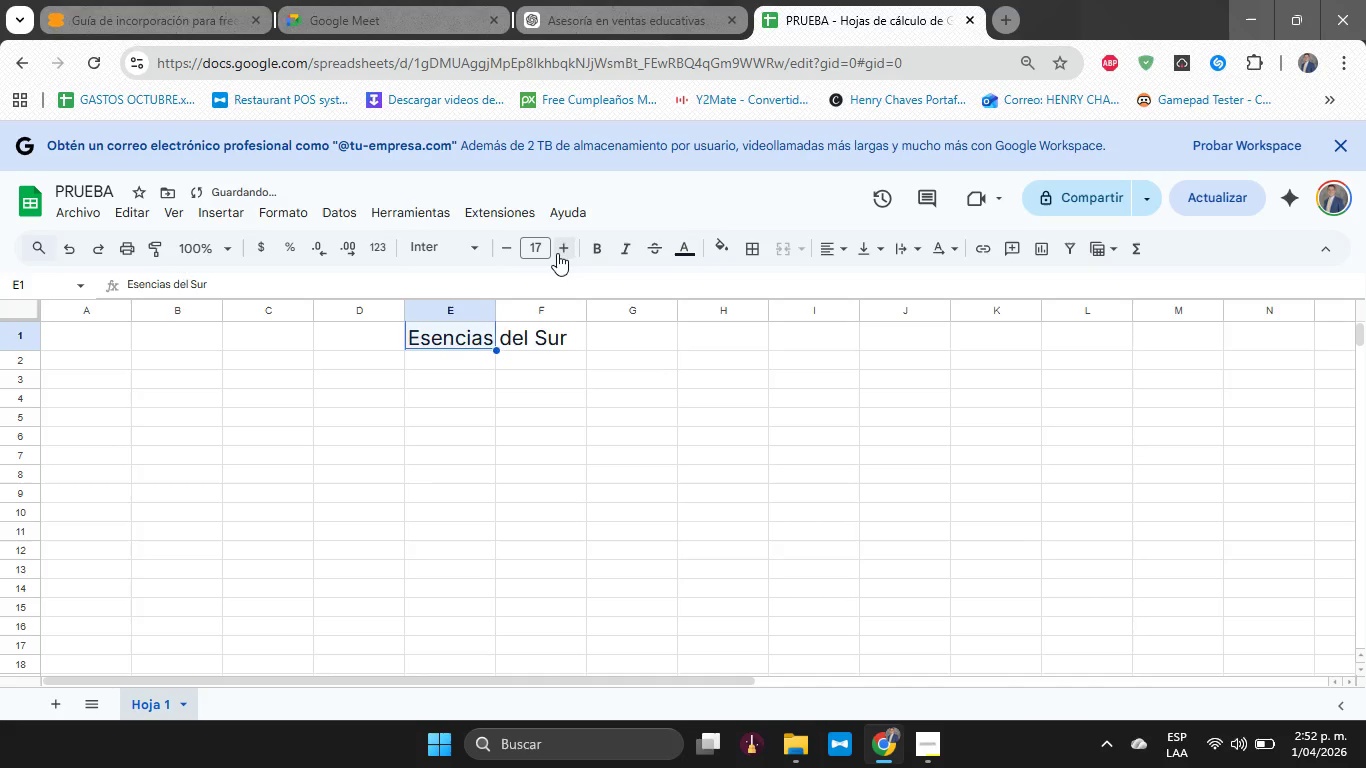 
triple_click([557, 253])
 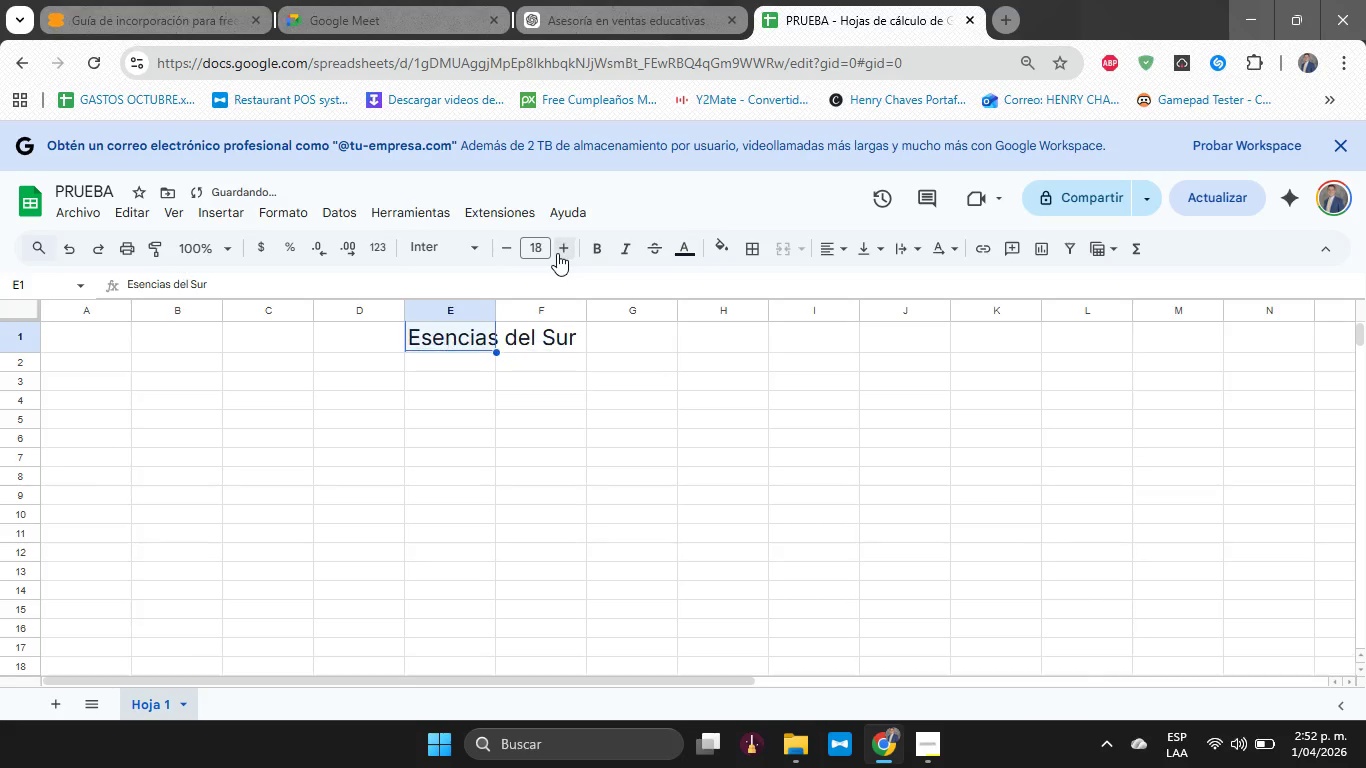 
triple_click([557, 253])
 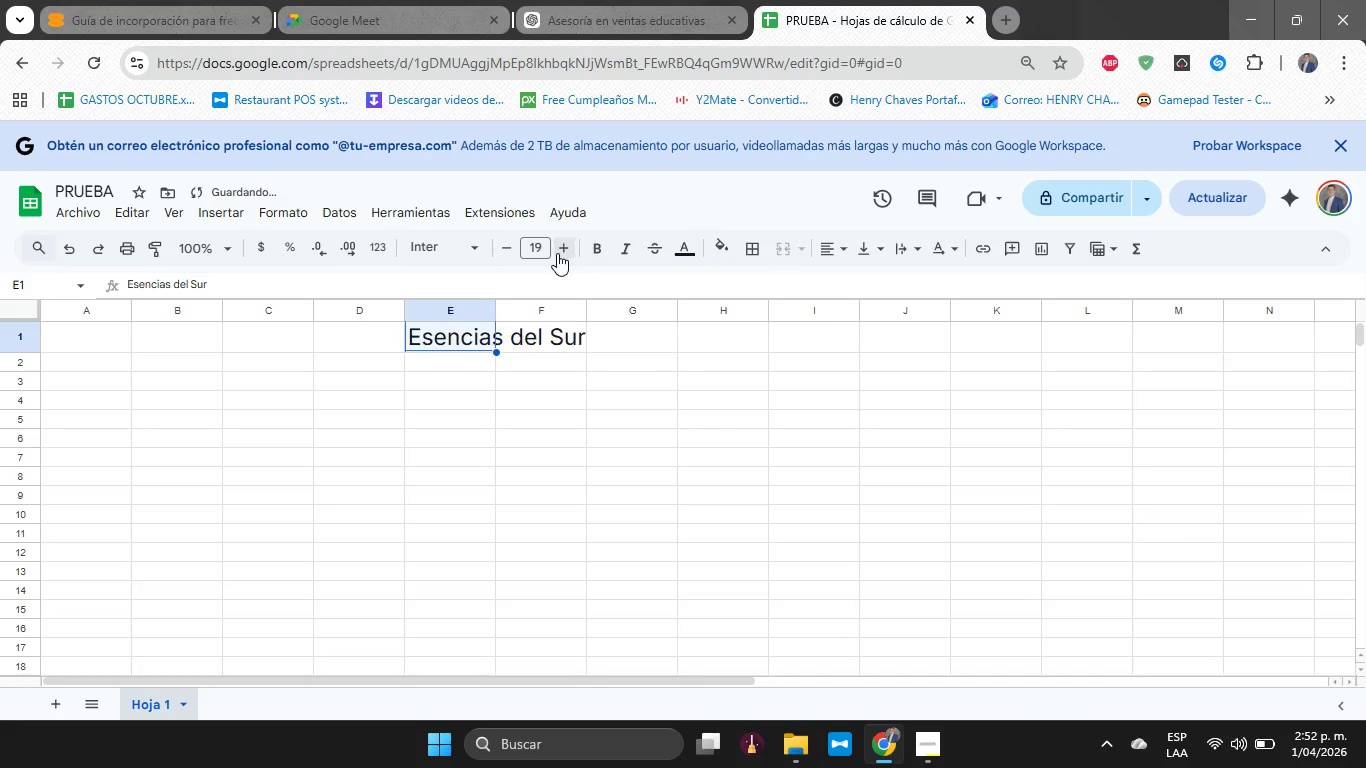 
triple_click([557, 253])
 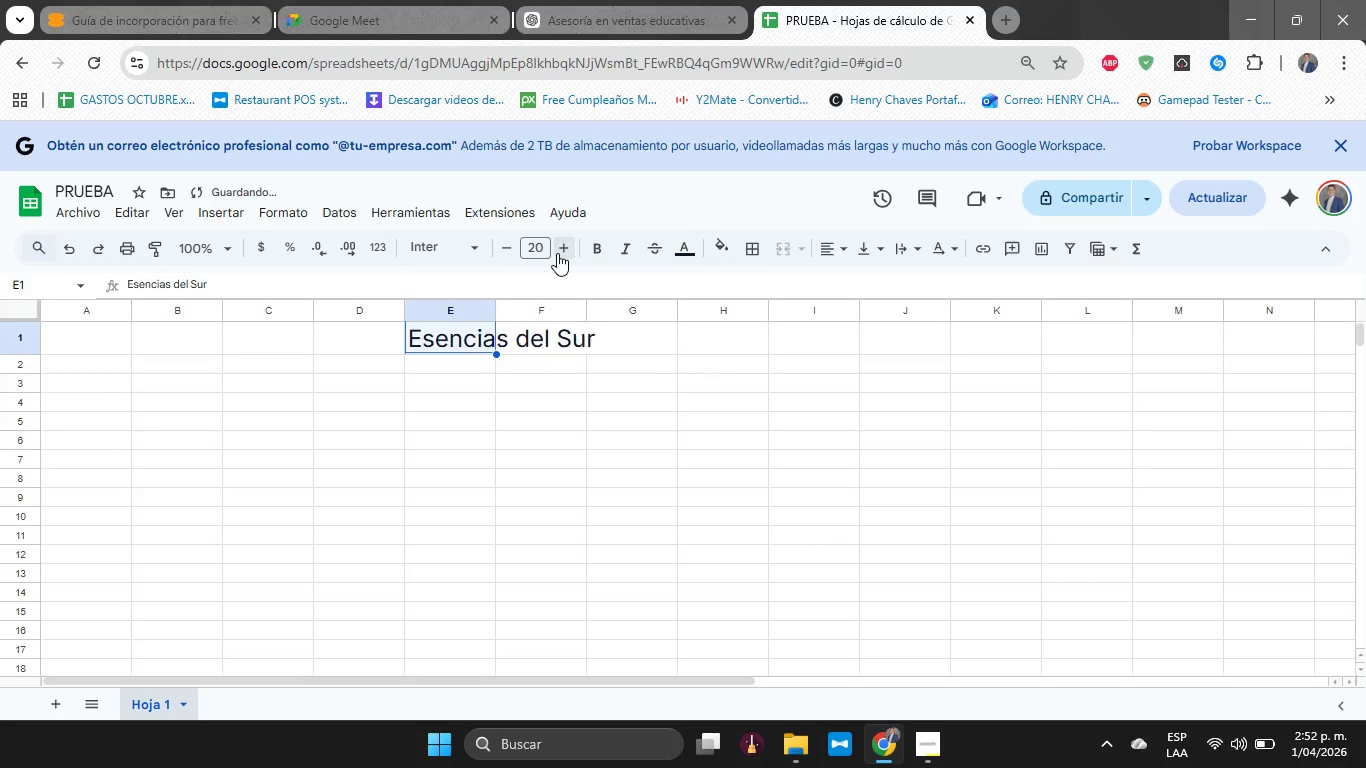 
triple_click([557, 253])
 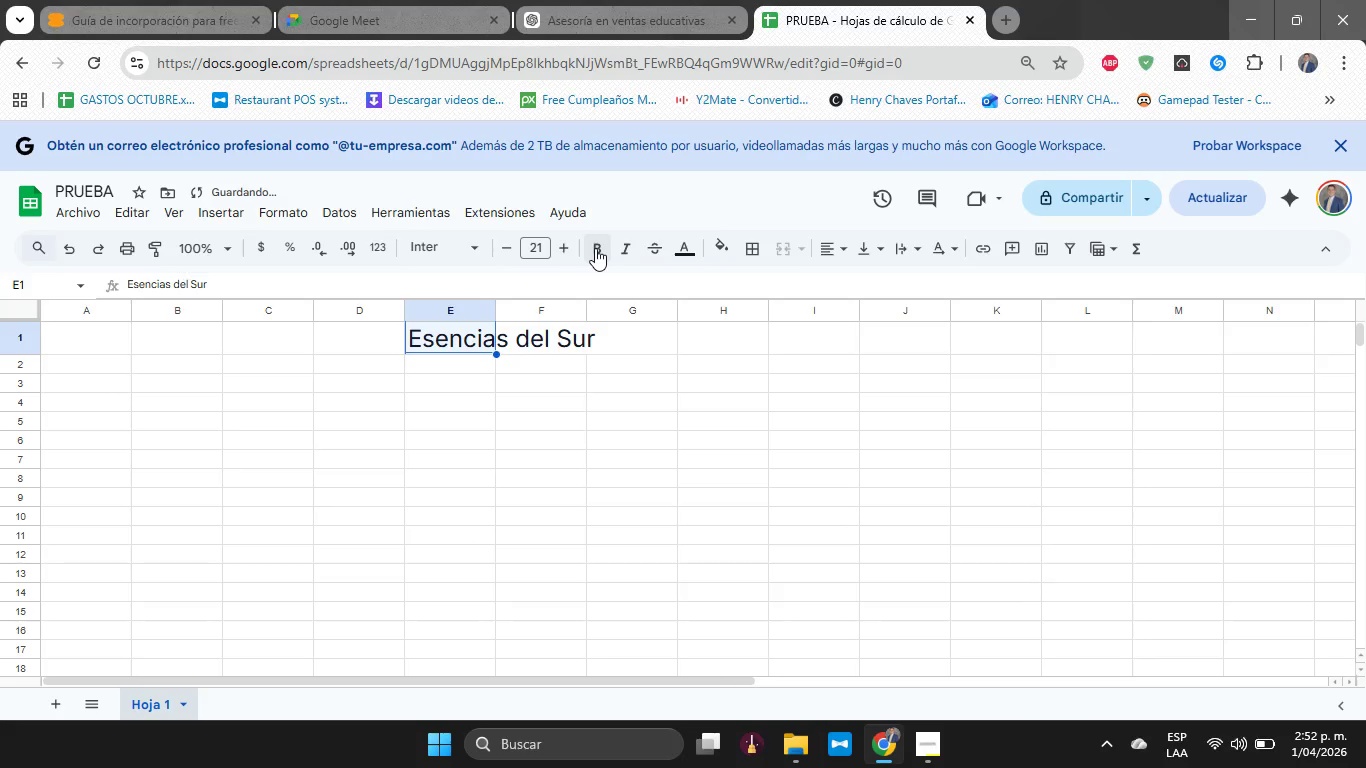 
triple_click([595, 248])
 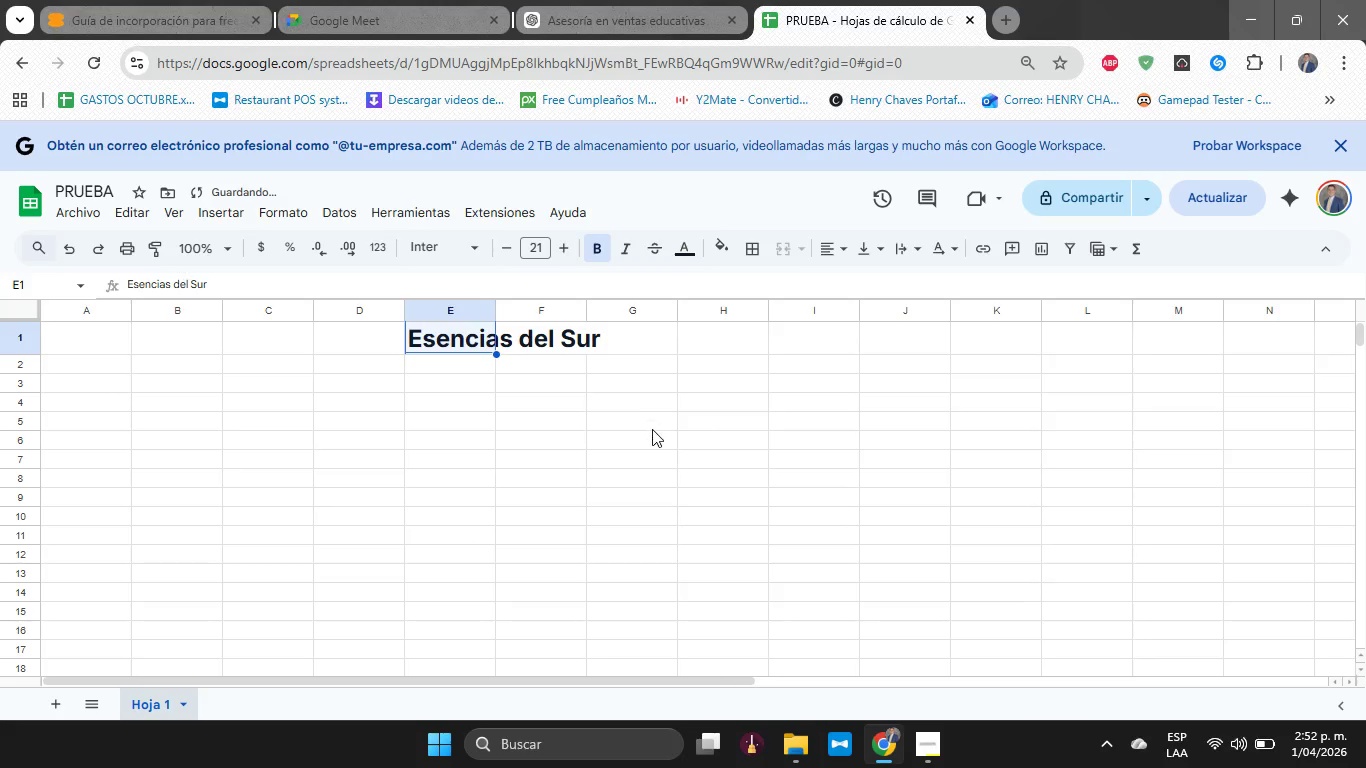 
left_click([652, 432])